 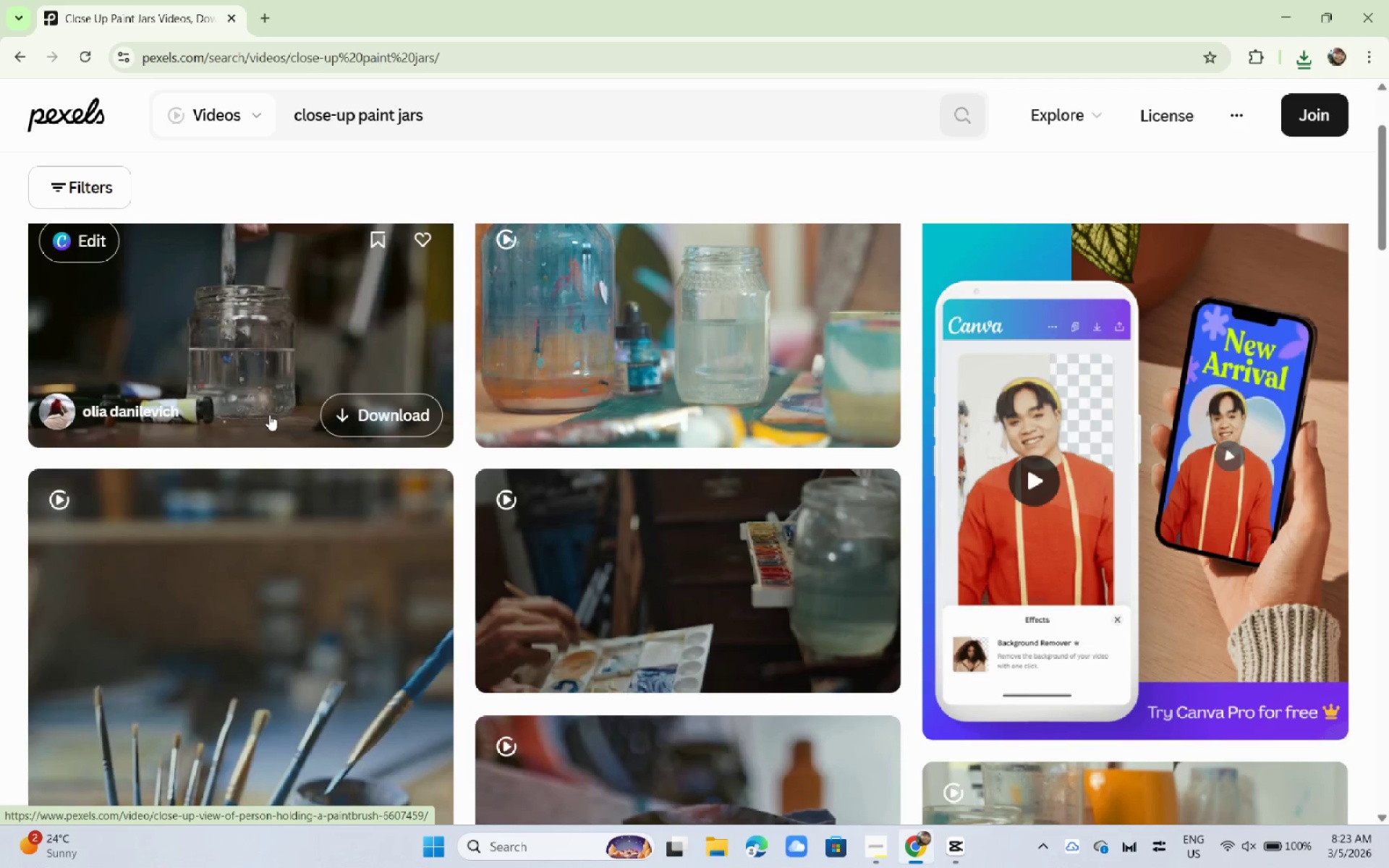 
scroll: coordinate [269, 414], scroll_direction: down, amount: 1.0
 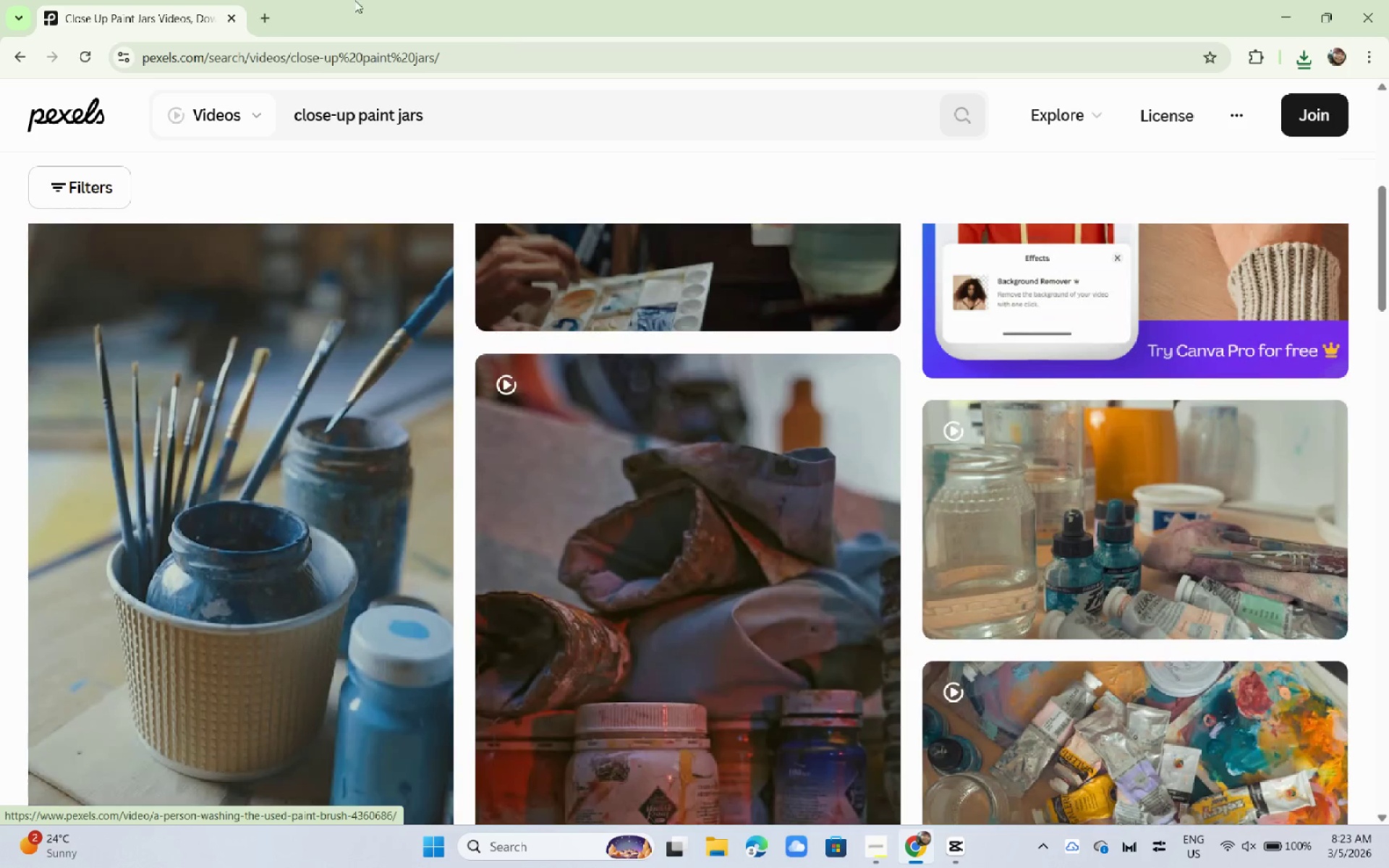 
double_click([292, 70])
 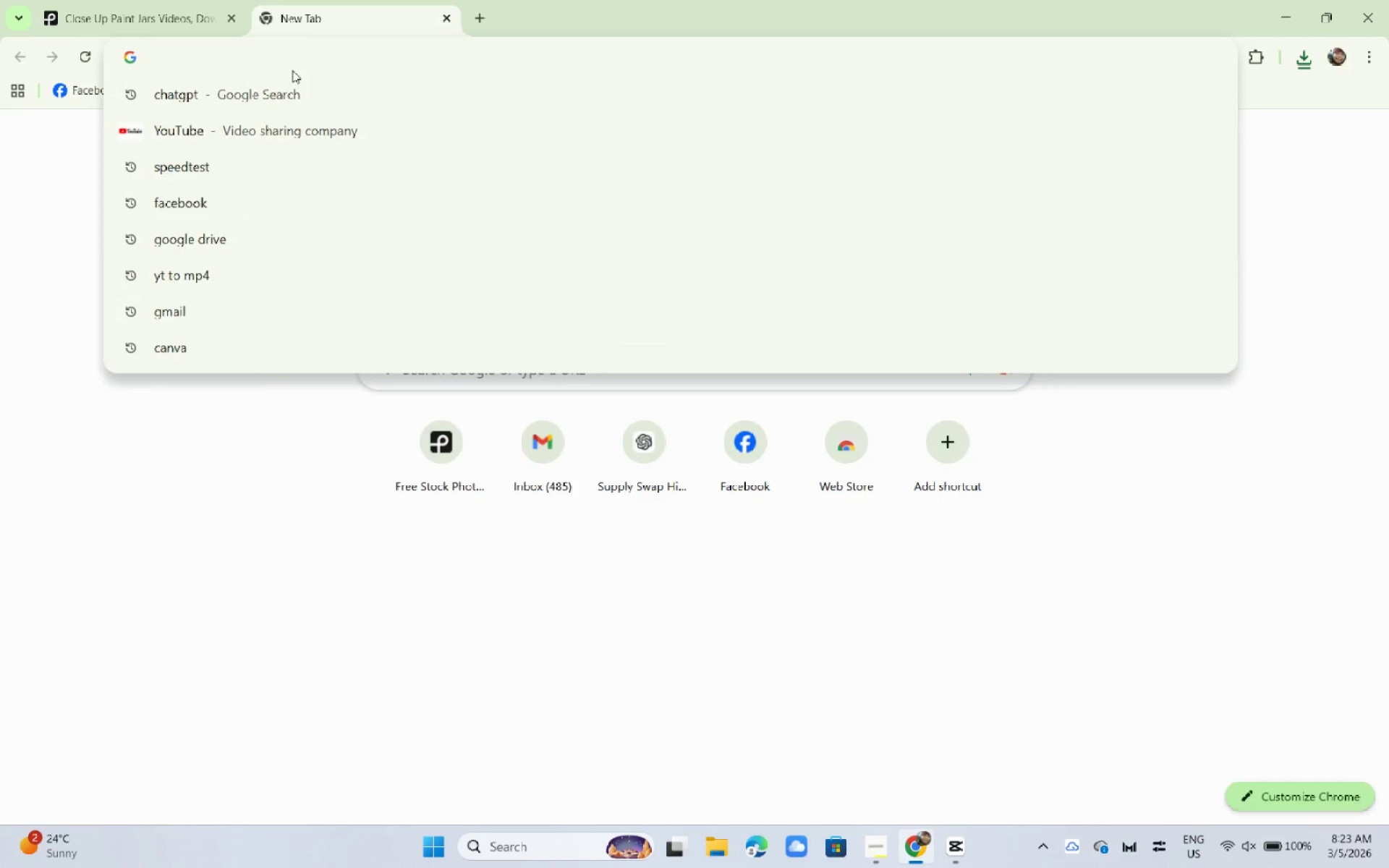 
type(pint jrs)
 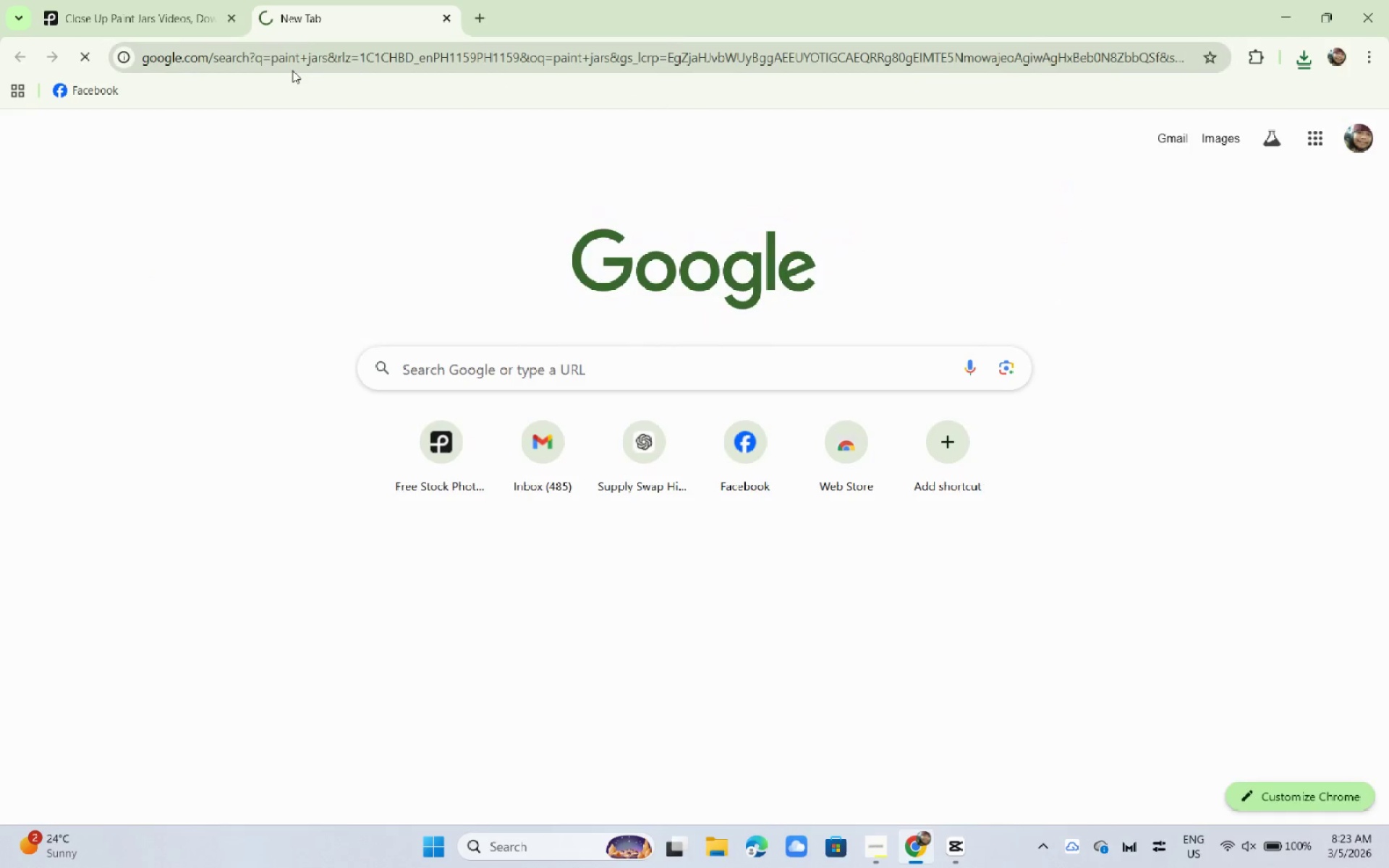 
hold_key(key=A, duration=0.97)
 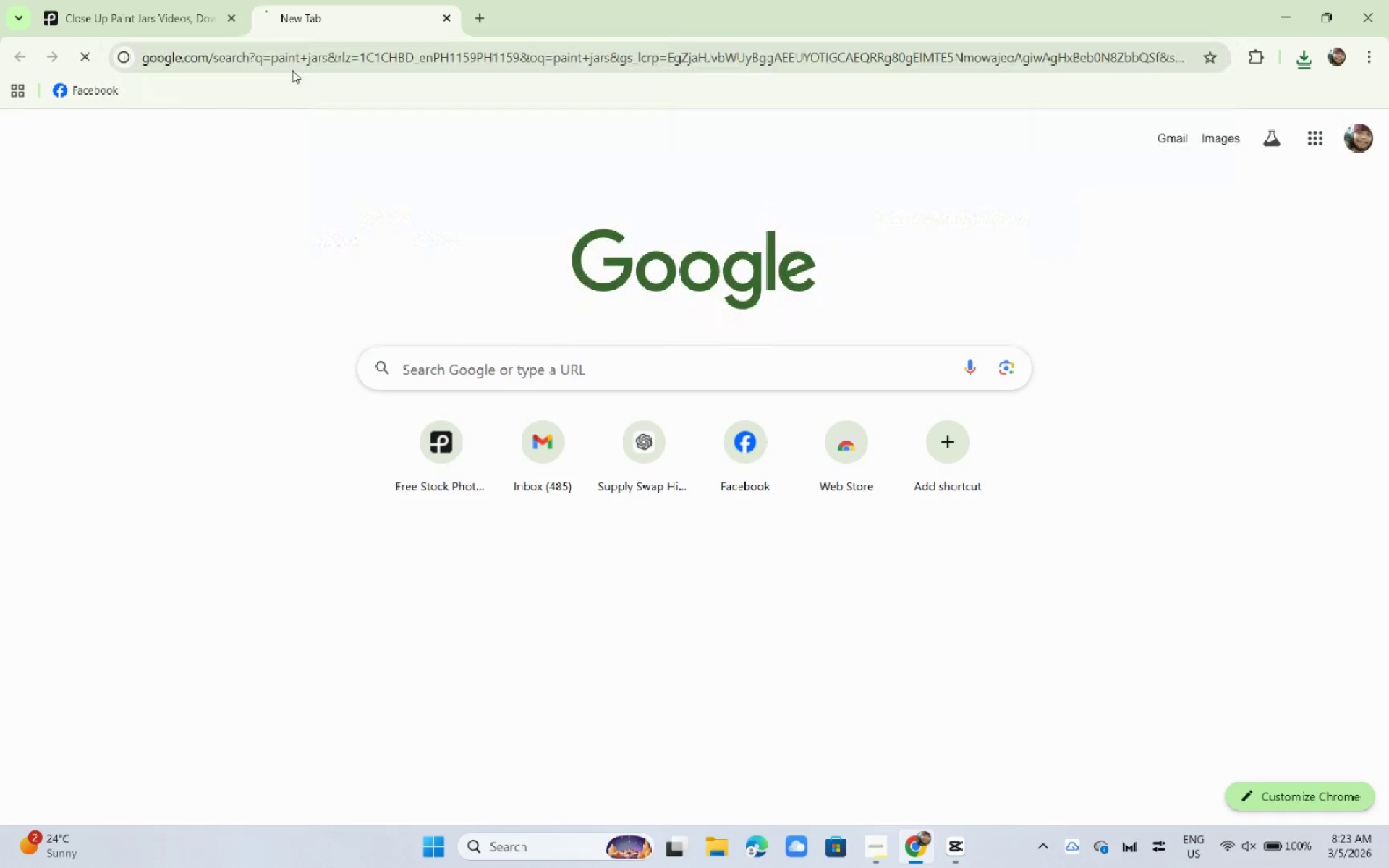 
key(Enter)
 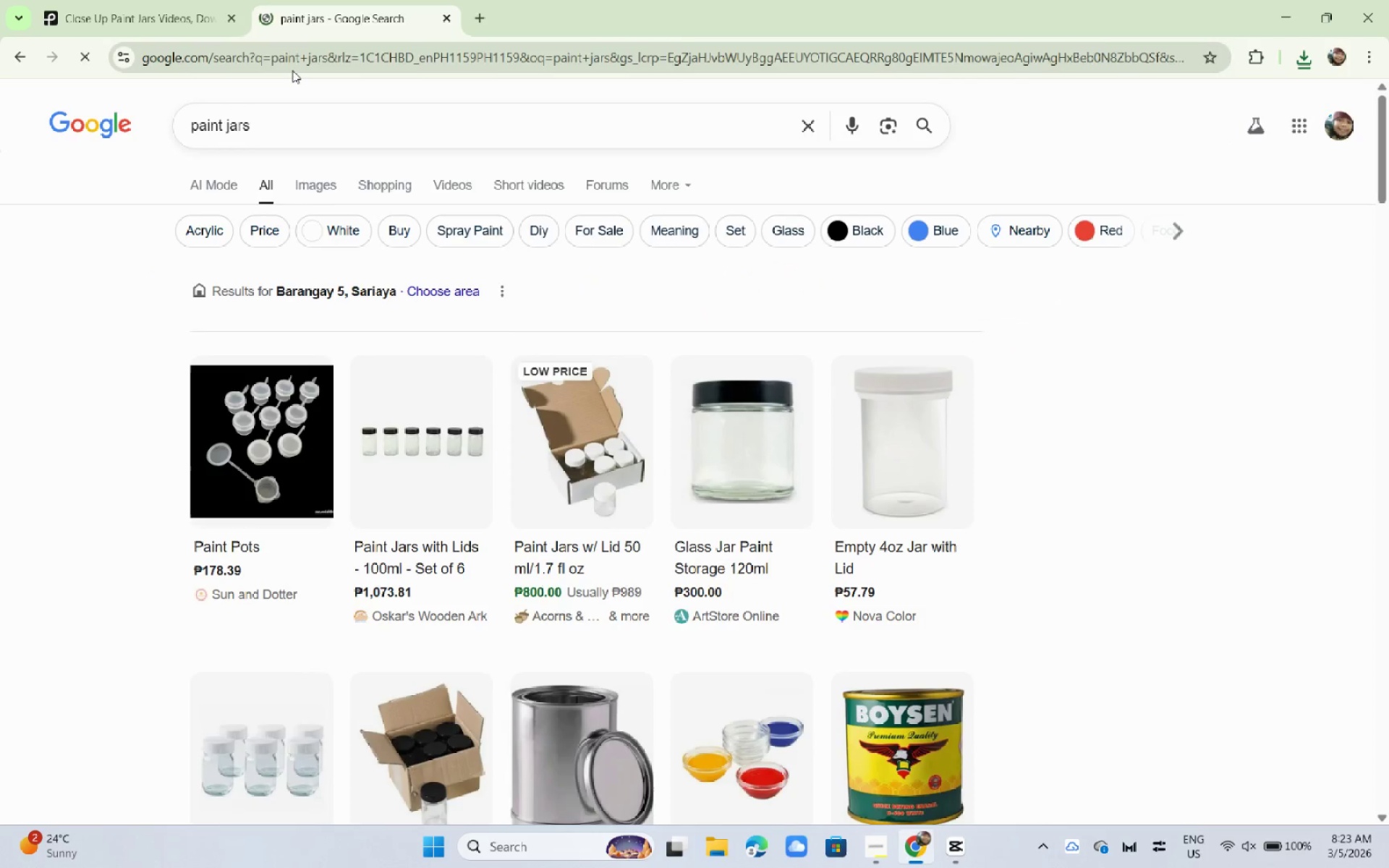 
left_click([127, 0])
 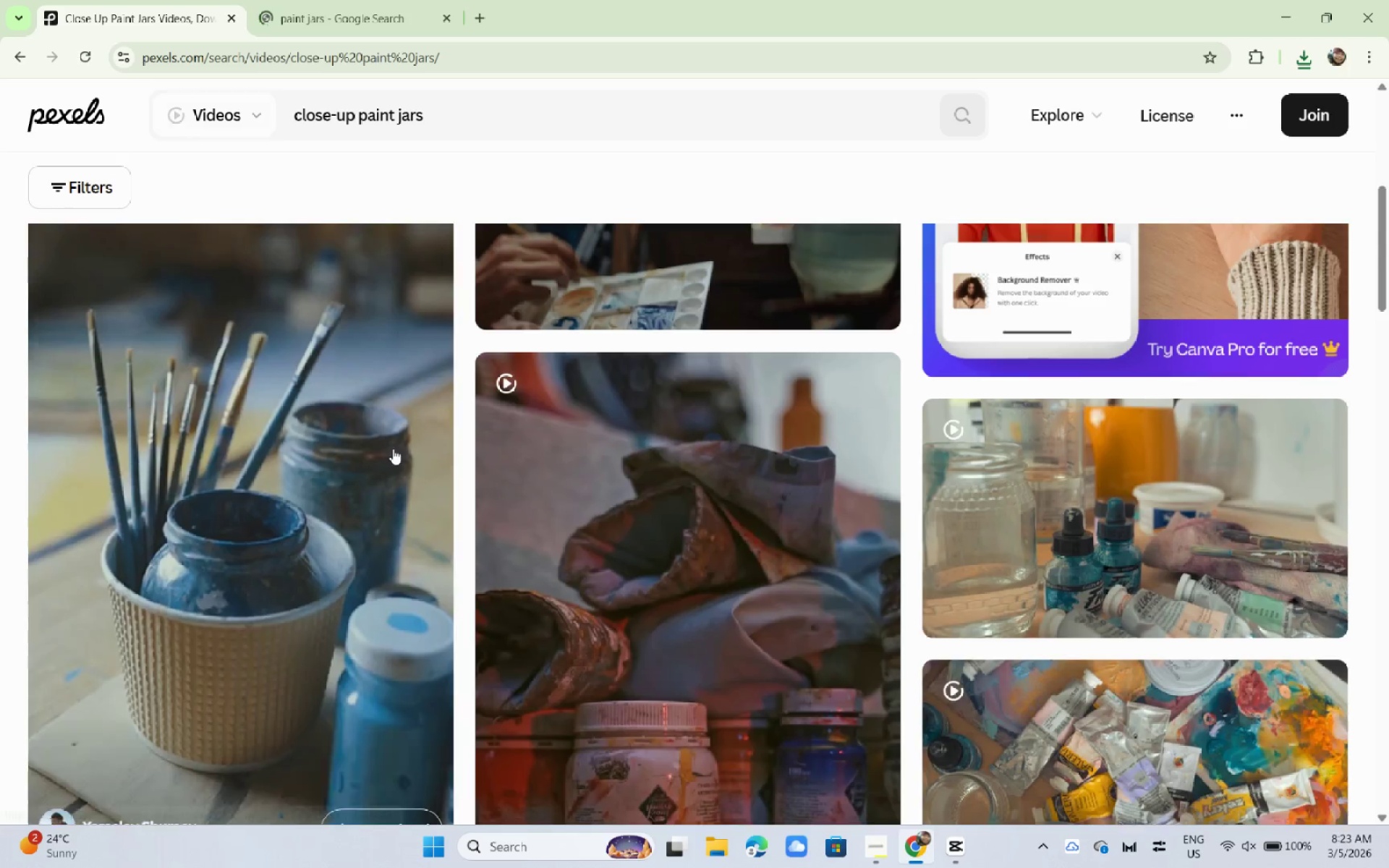 
scroll: coordinate [140, 483], scroll_direction: none, amount: 0.0
 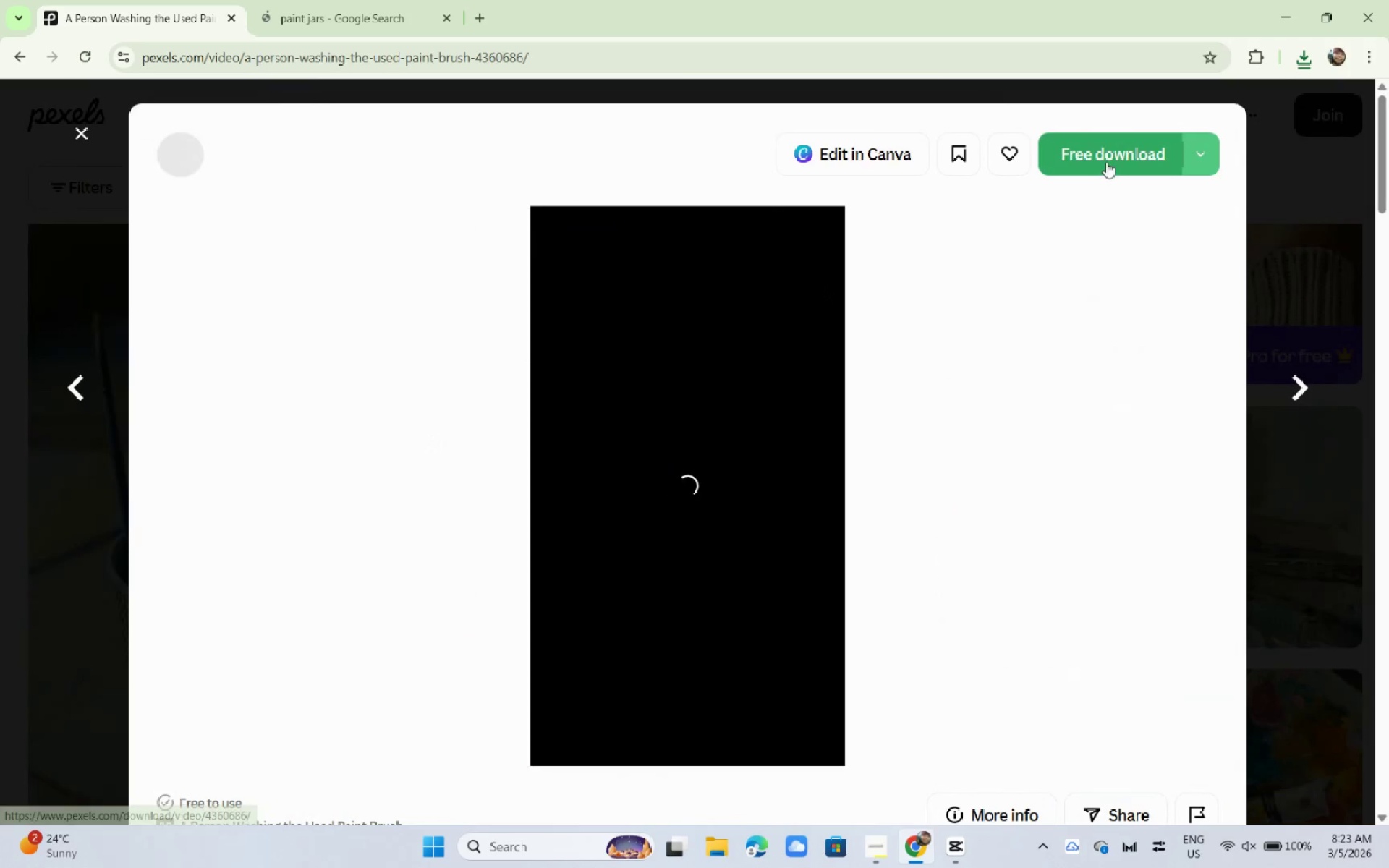 
left_click([1106, 161])
 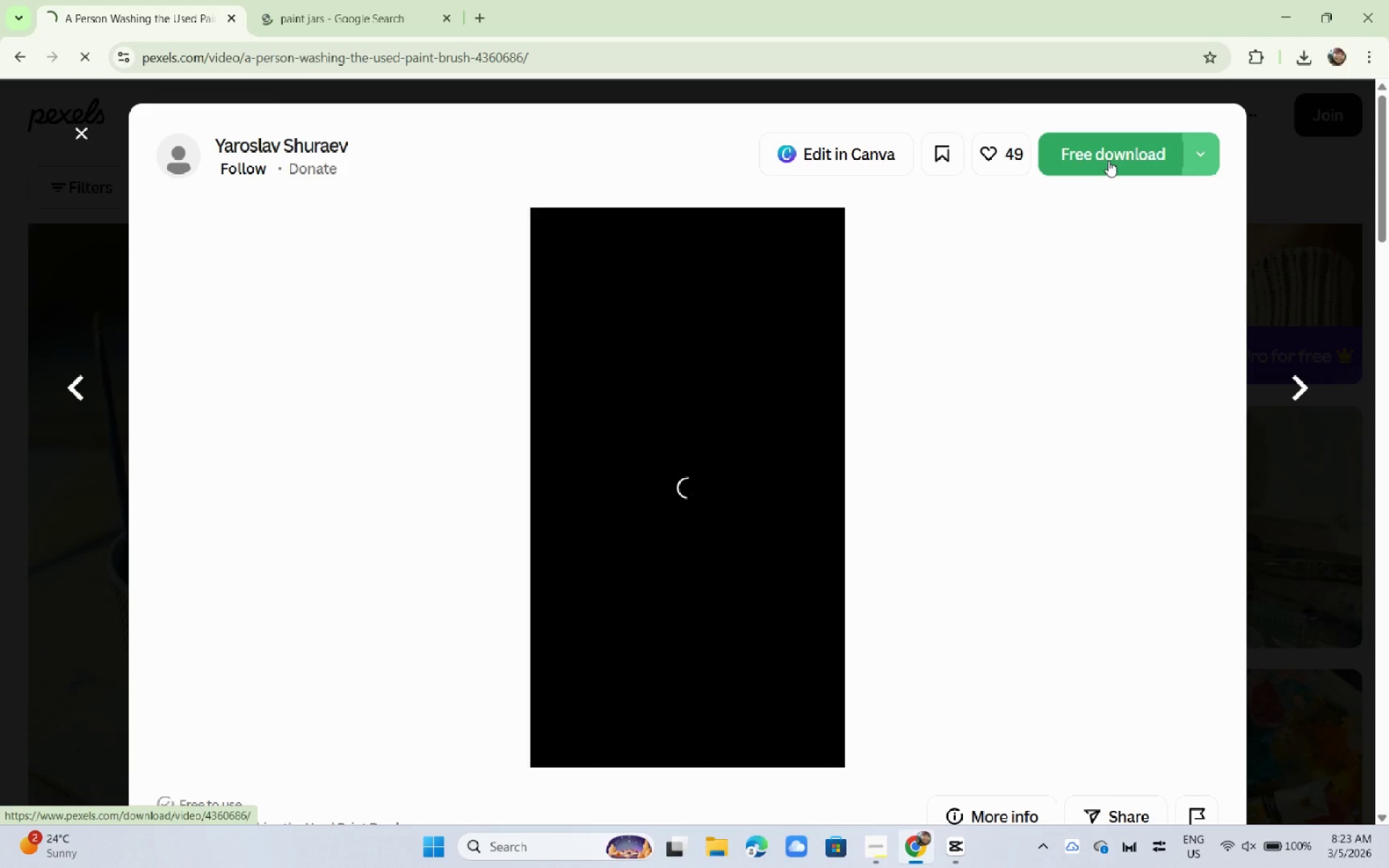 
left_click([1108, 159])
 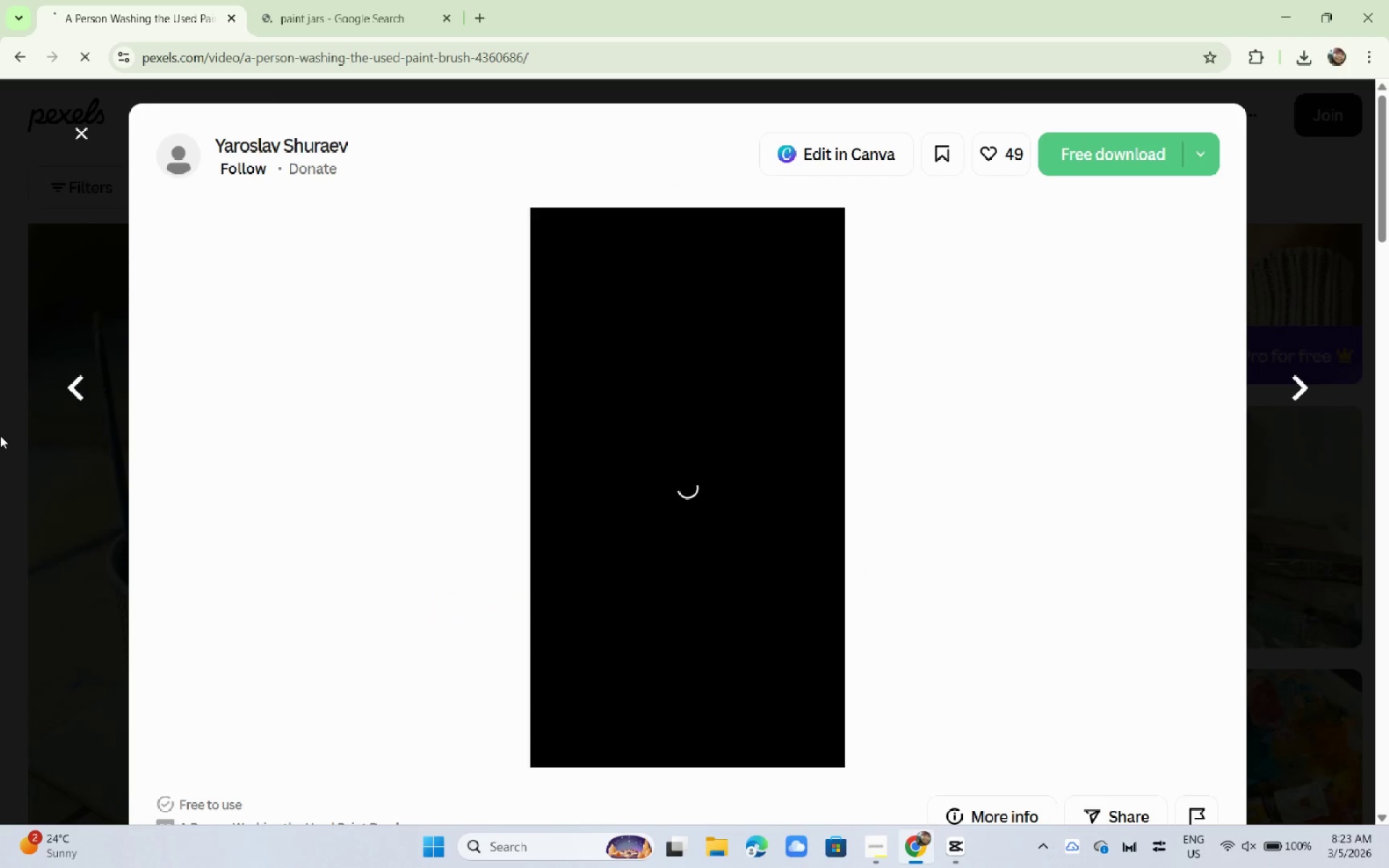 
double_click([0, 435])
 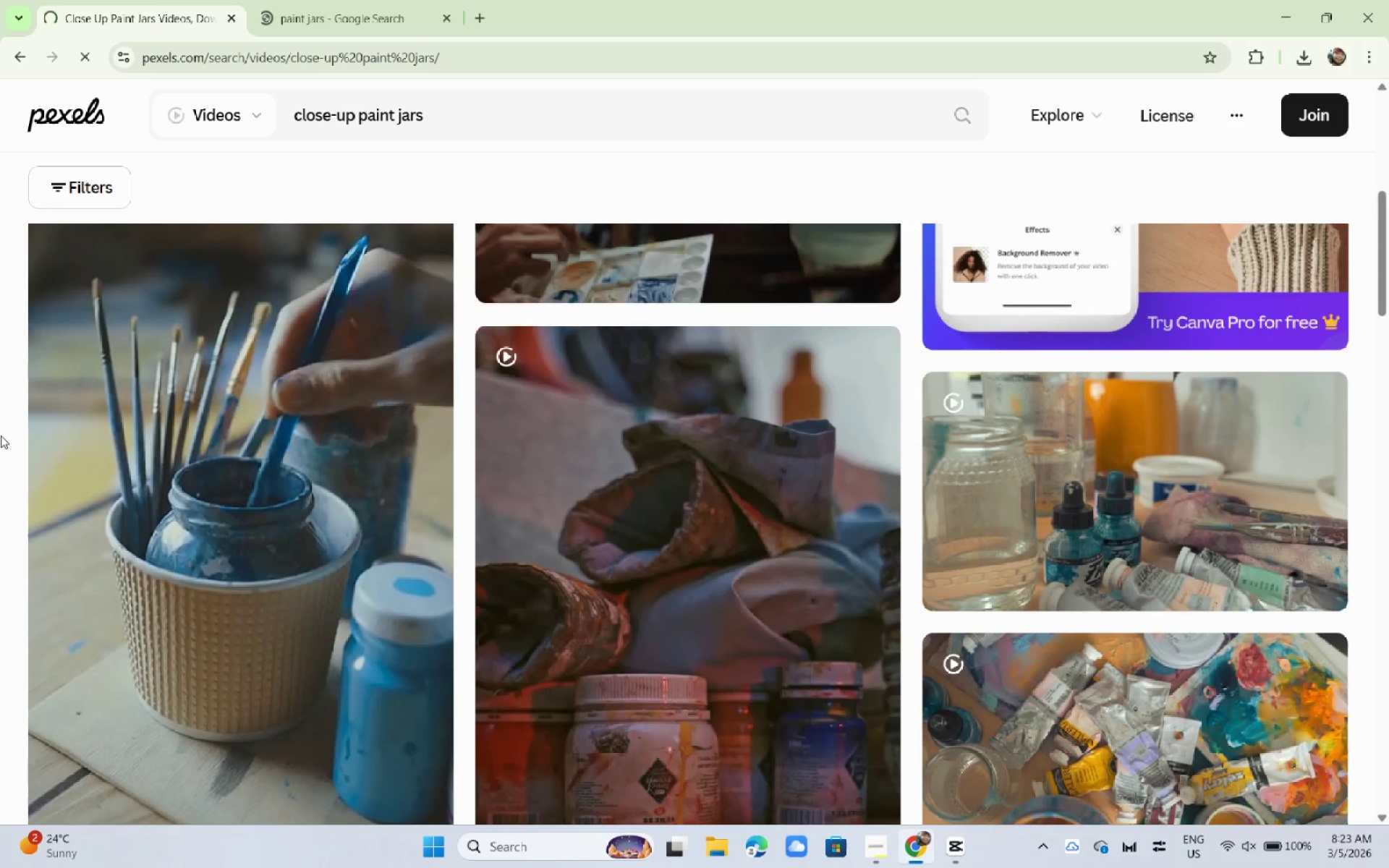 
scroll: coordinate [9, 438], scroll_direction: down, amount: 11.0
 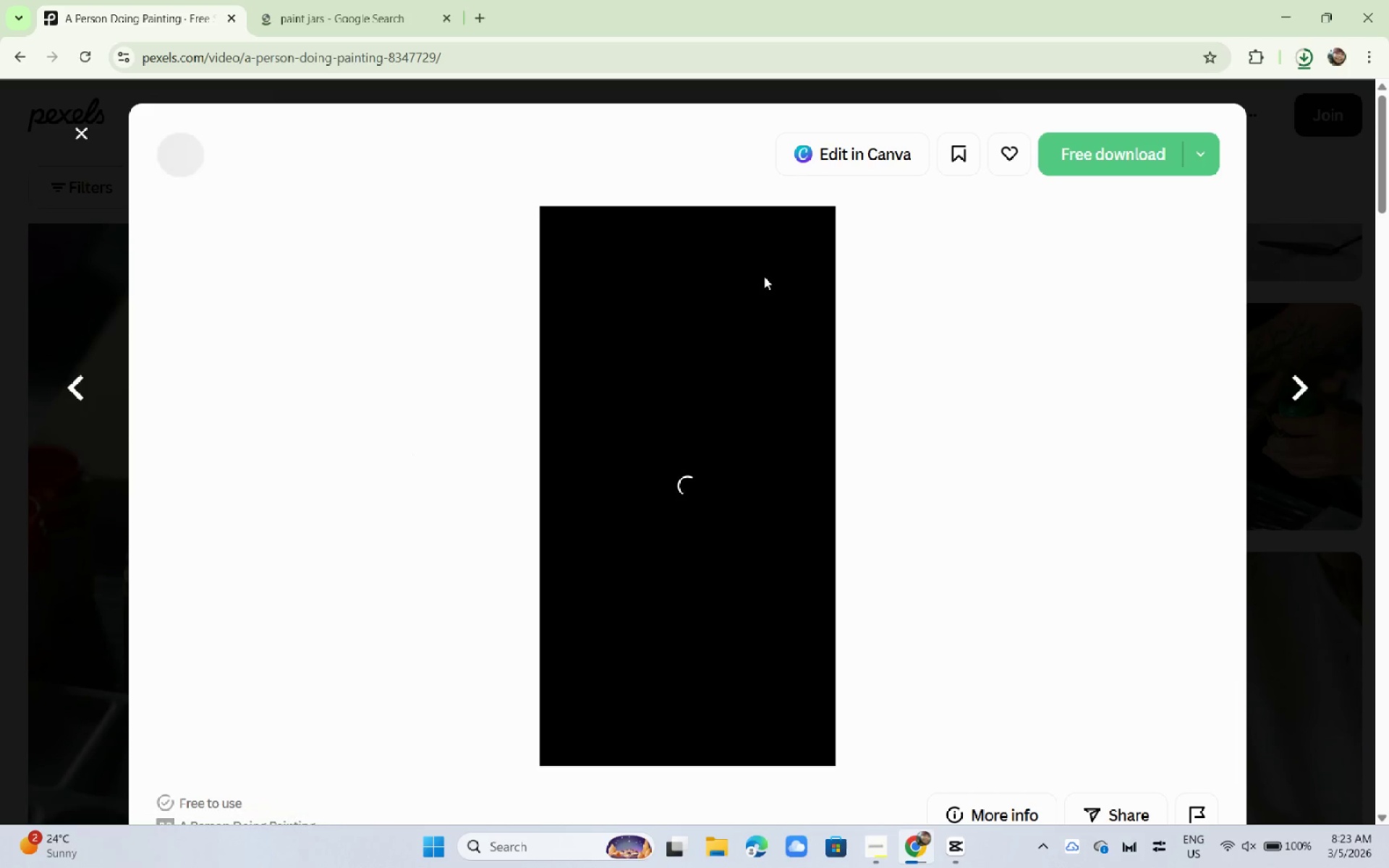 
mouse_move([1029, 273])
 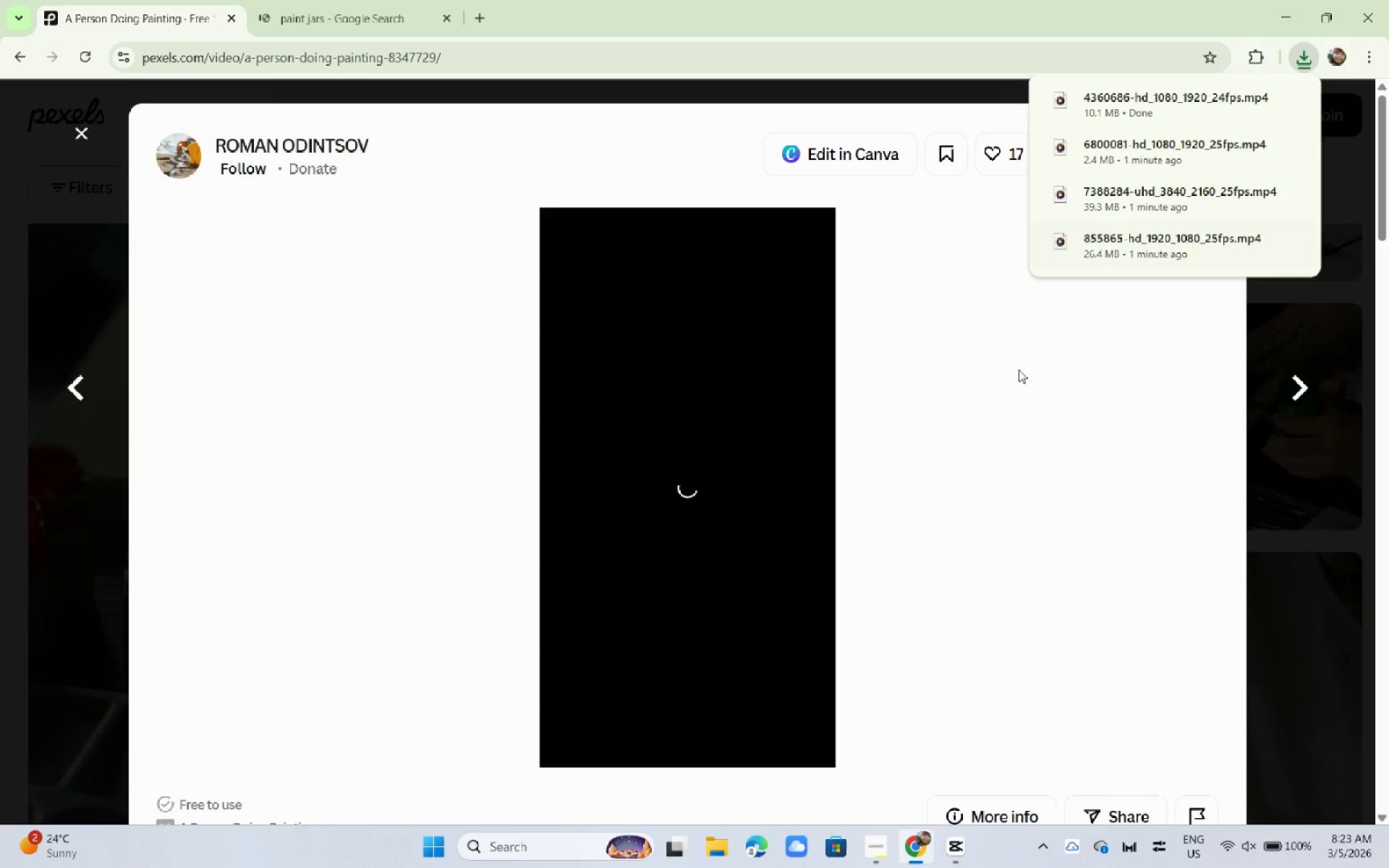 
left_click([1019, 370])
 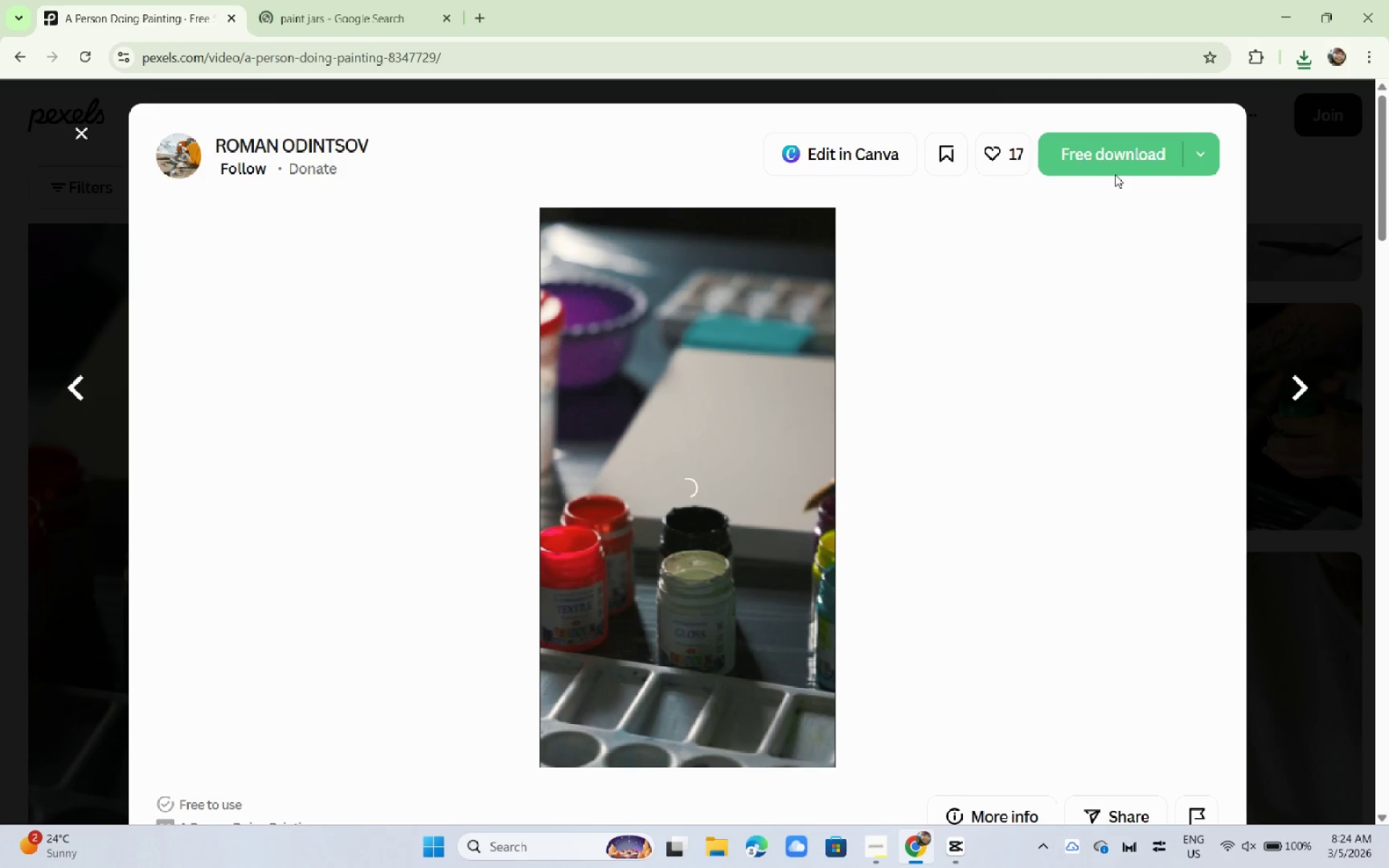 
left_click([1119, 156])
 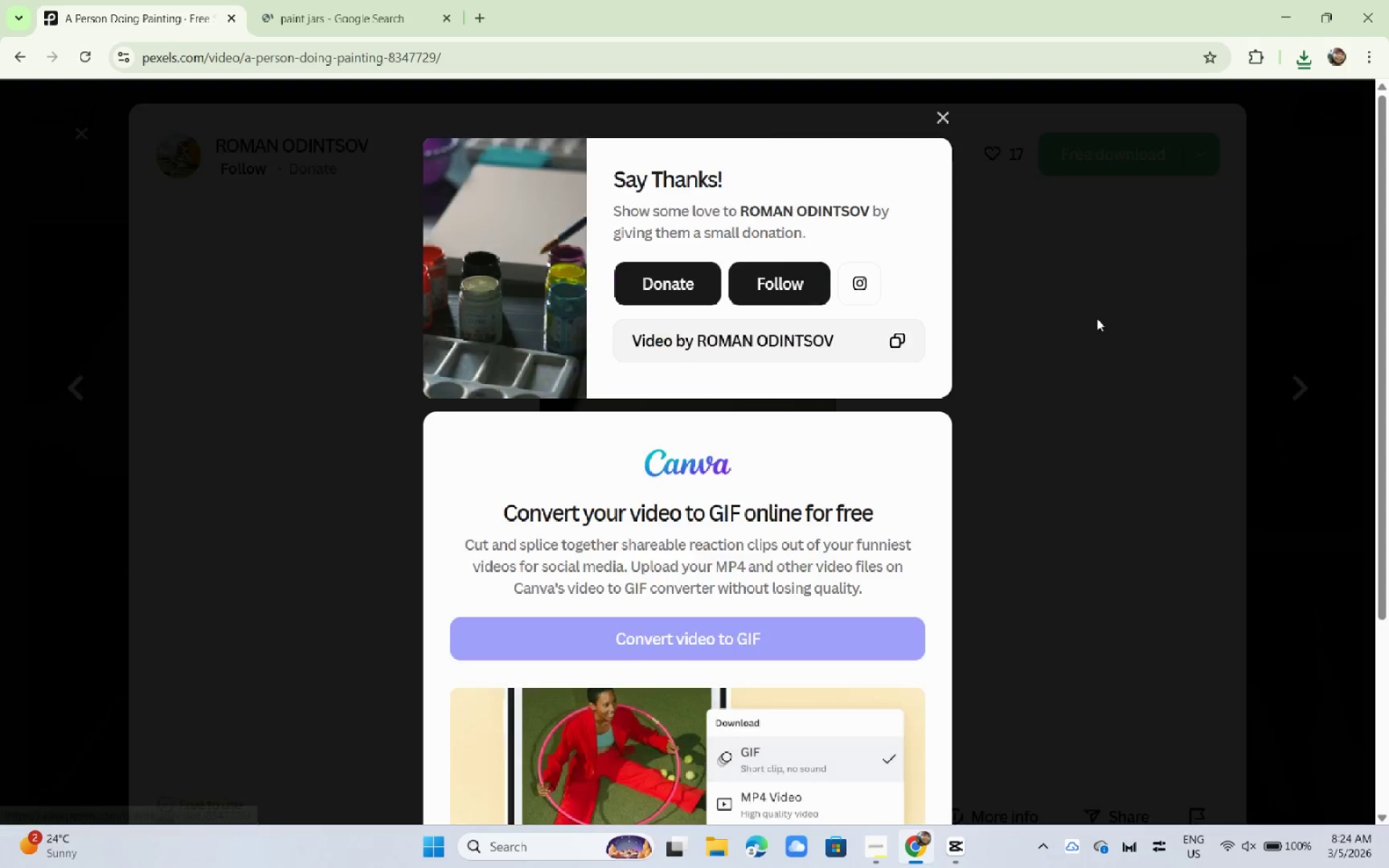 
left_click([1097, 321])
 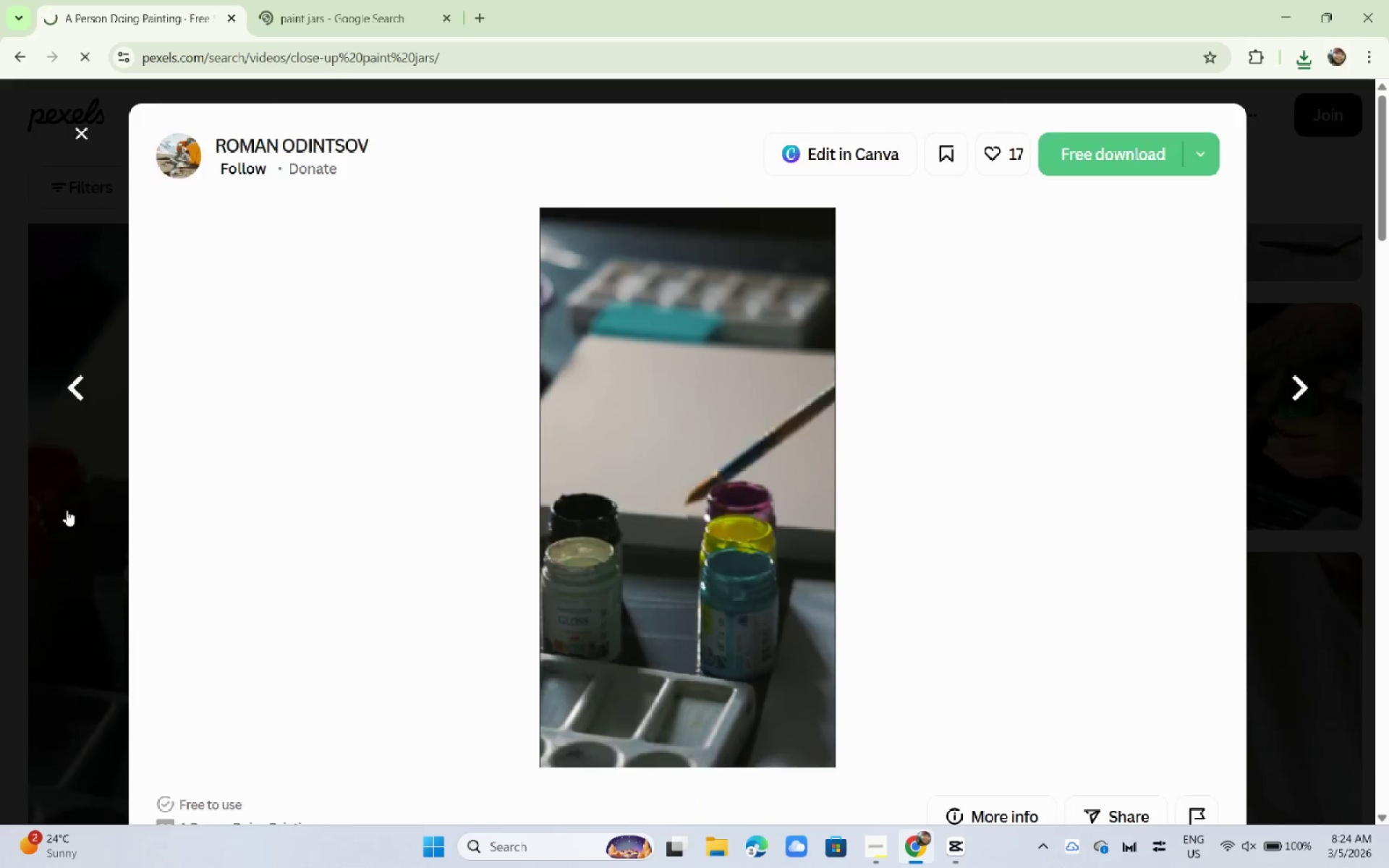 
scroll: coordinate [0, 542], scroll_direction: down, amount: 8.0
 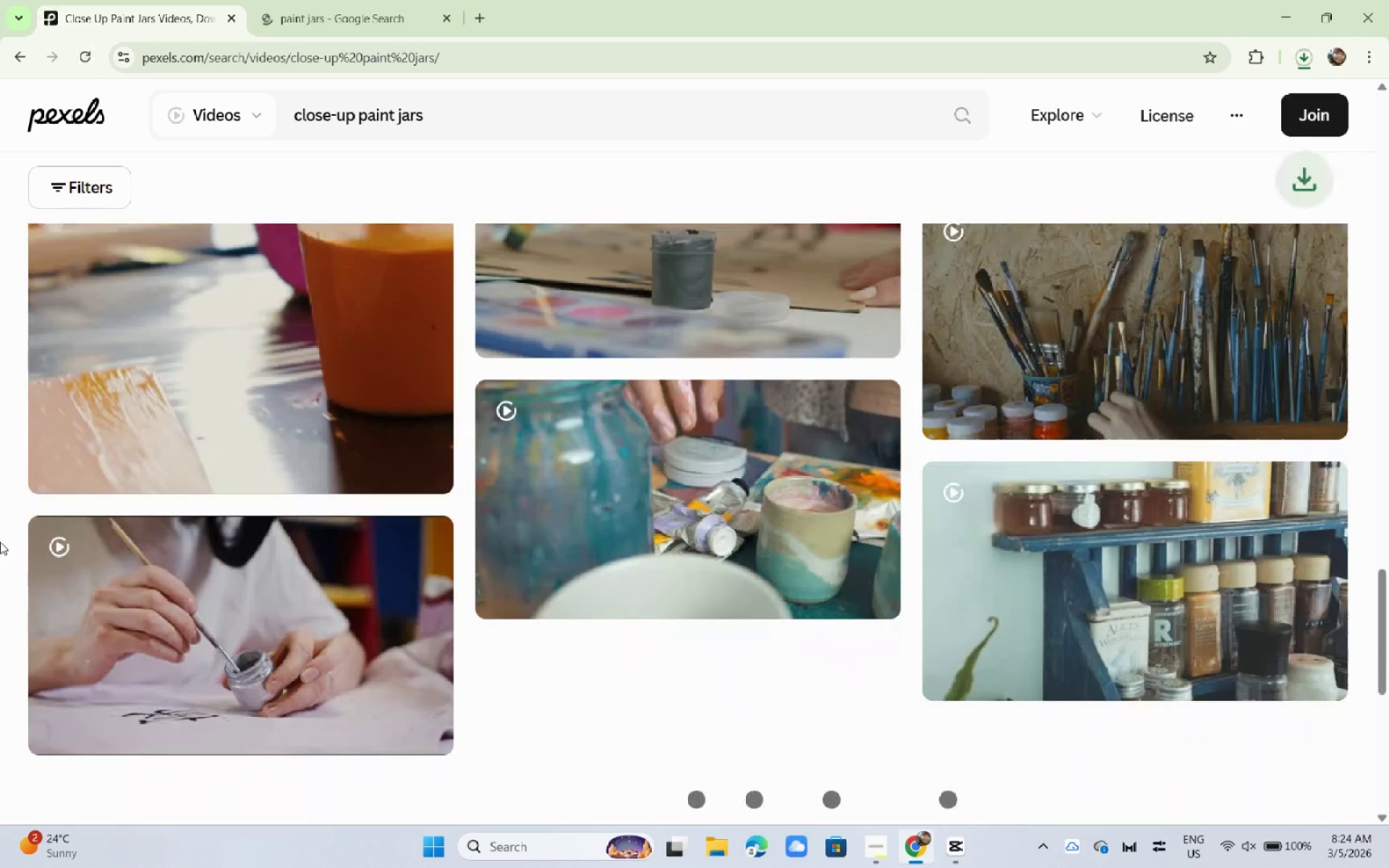 
left_click([1076, 365])
 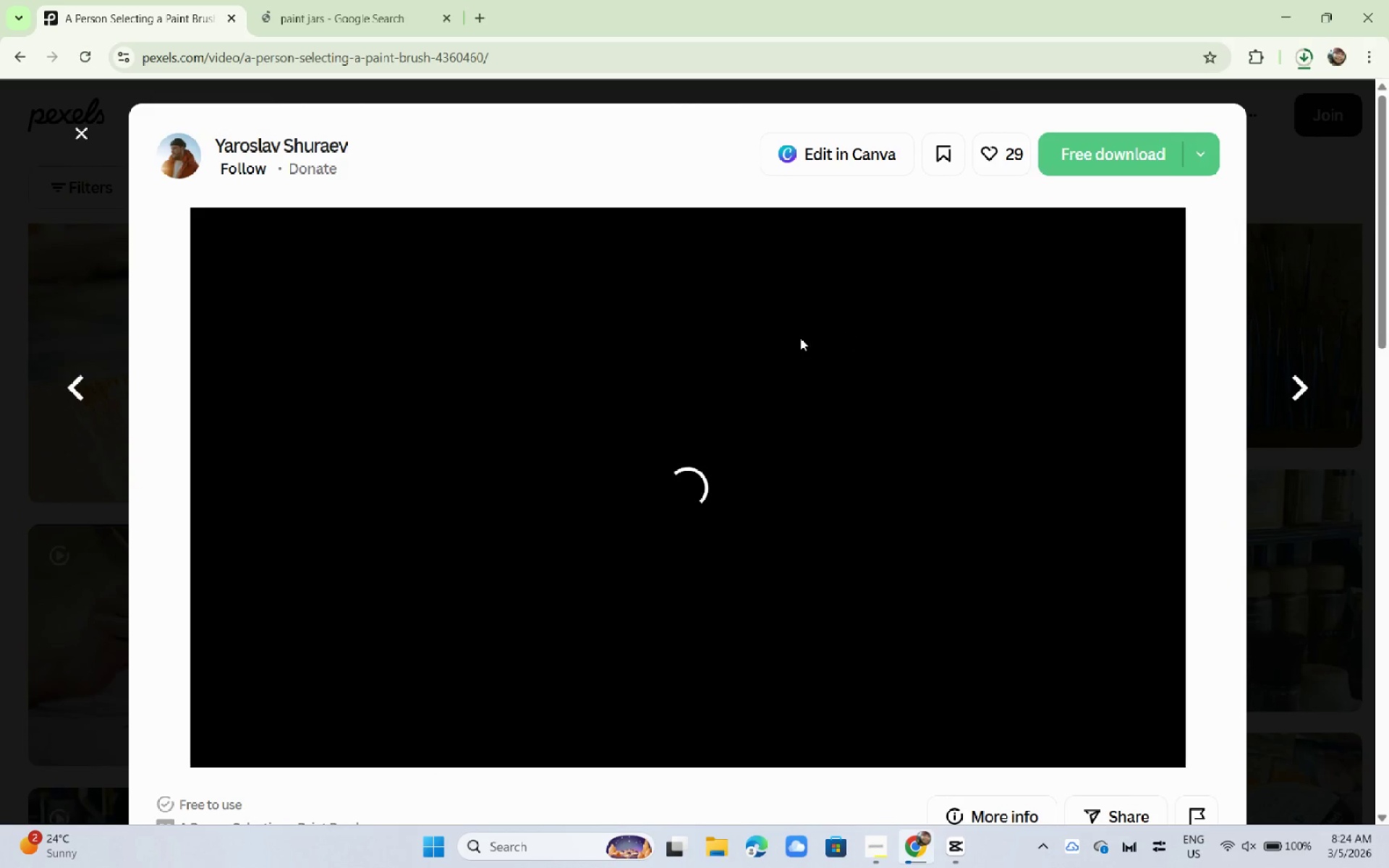 
wait(10.58)
 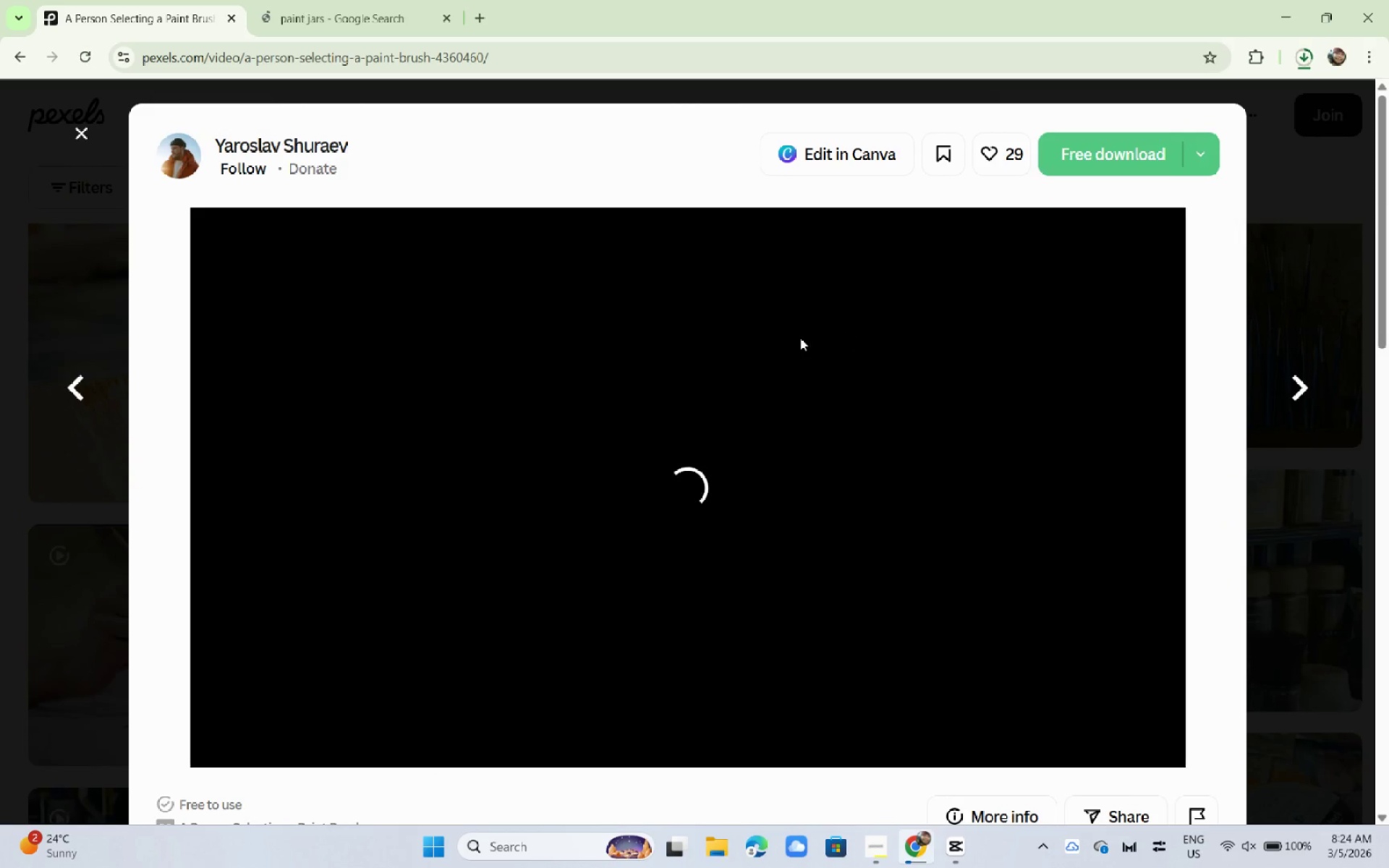 
double_click([0, 482])
 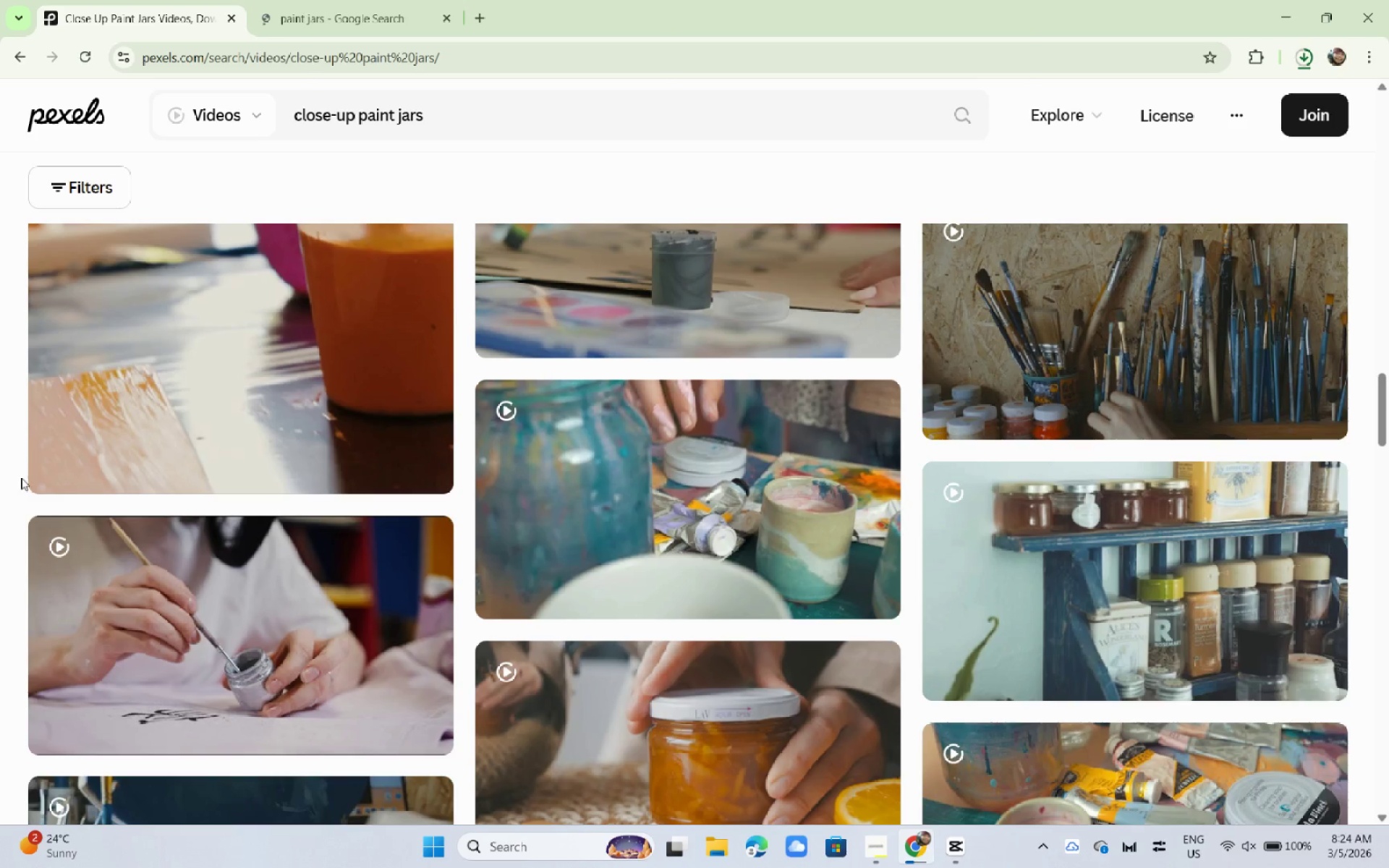 
scroll: coordinate [53, 477], scroll_direction: down, amount: 5.0
 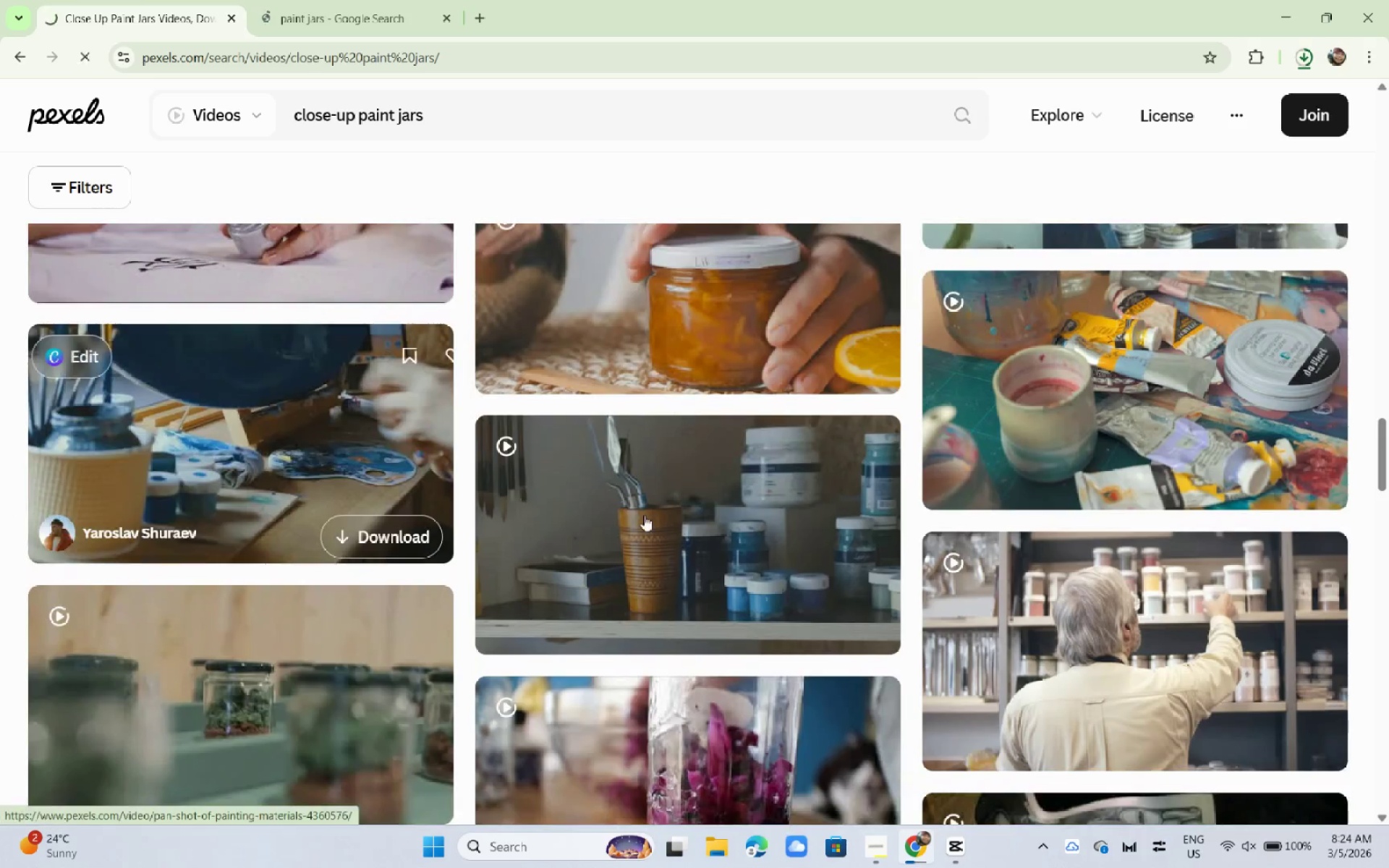 
left_click([710, 506])
 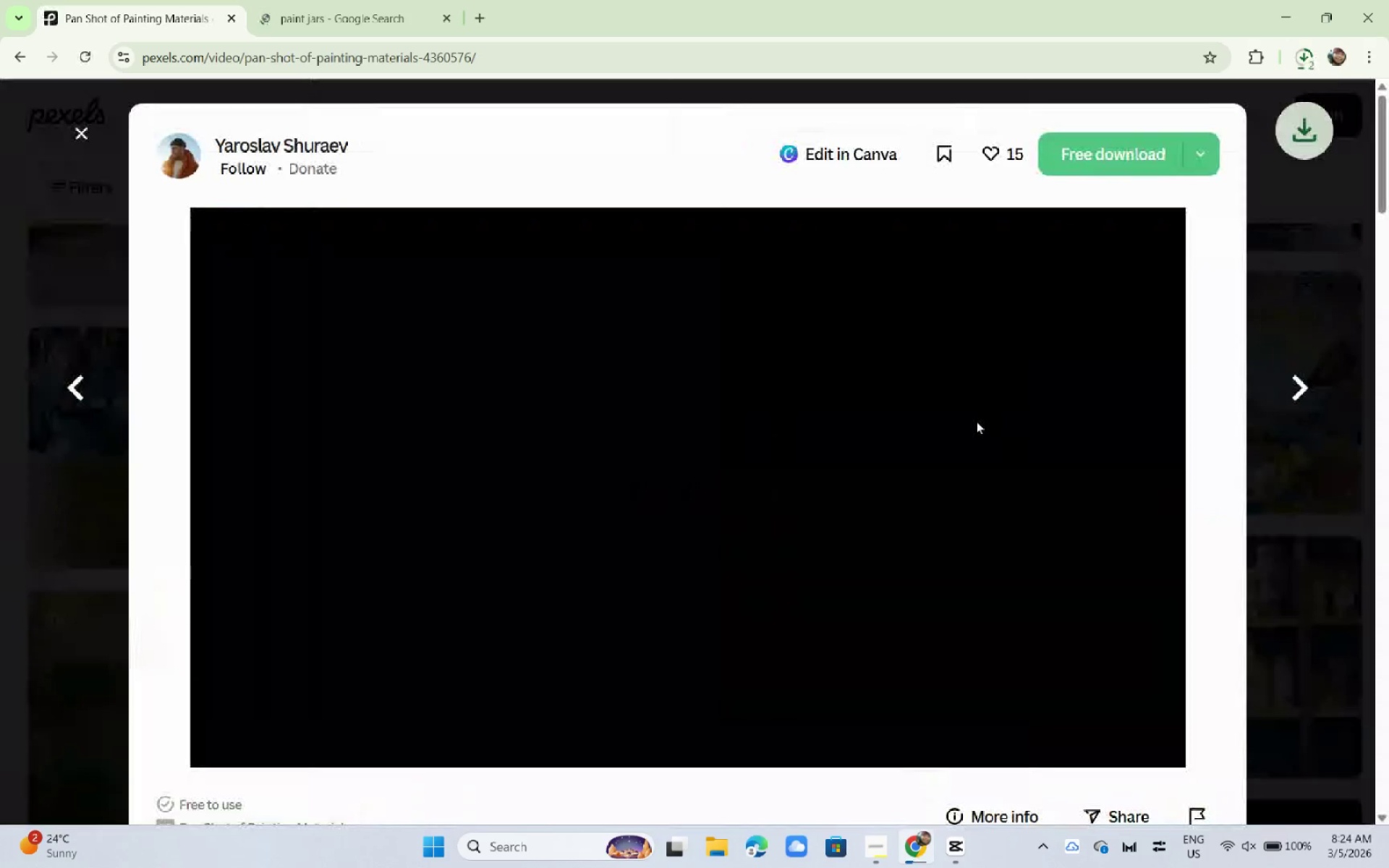 
left_click([0, 415])
 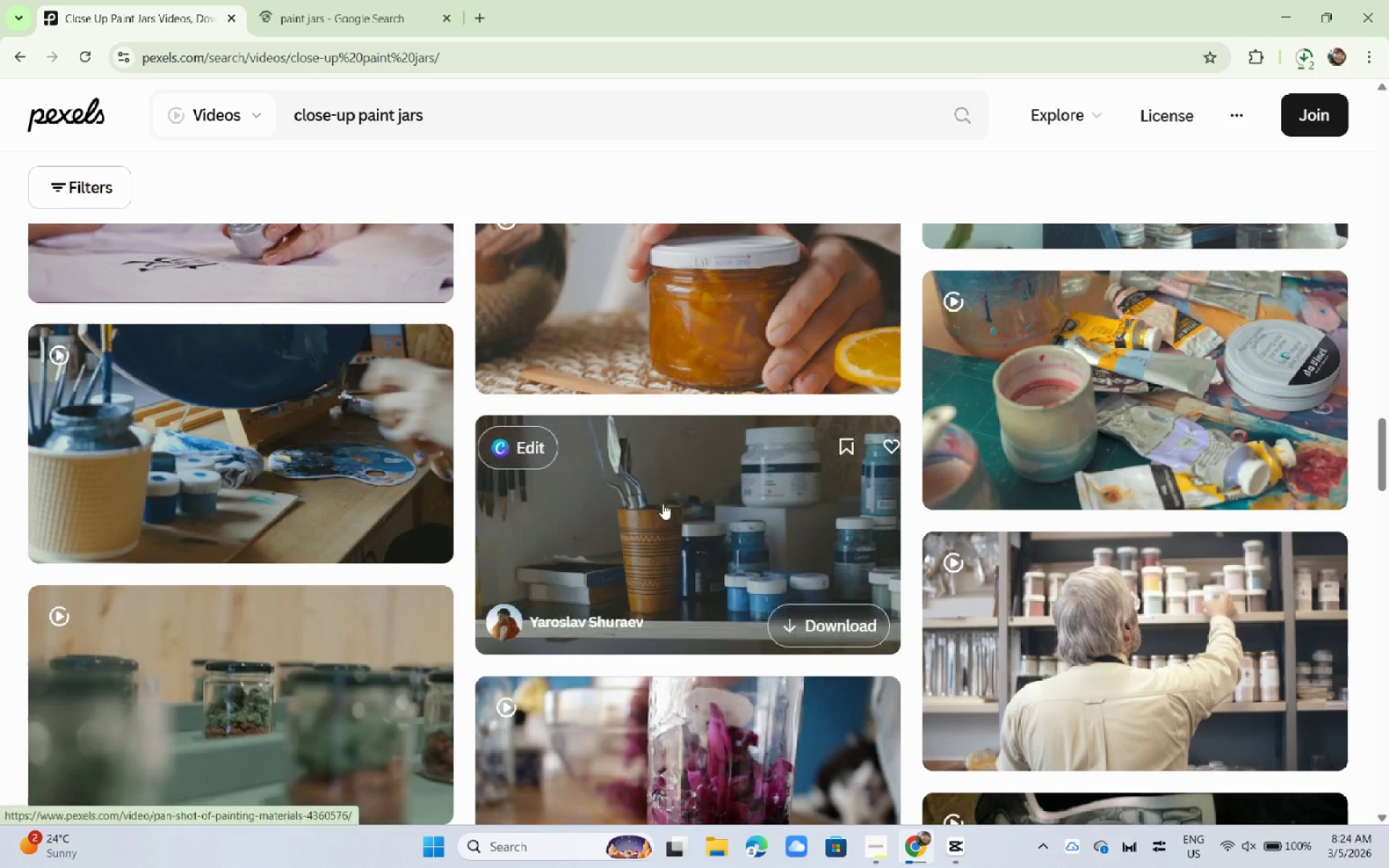 
left_click([663, 503])
 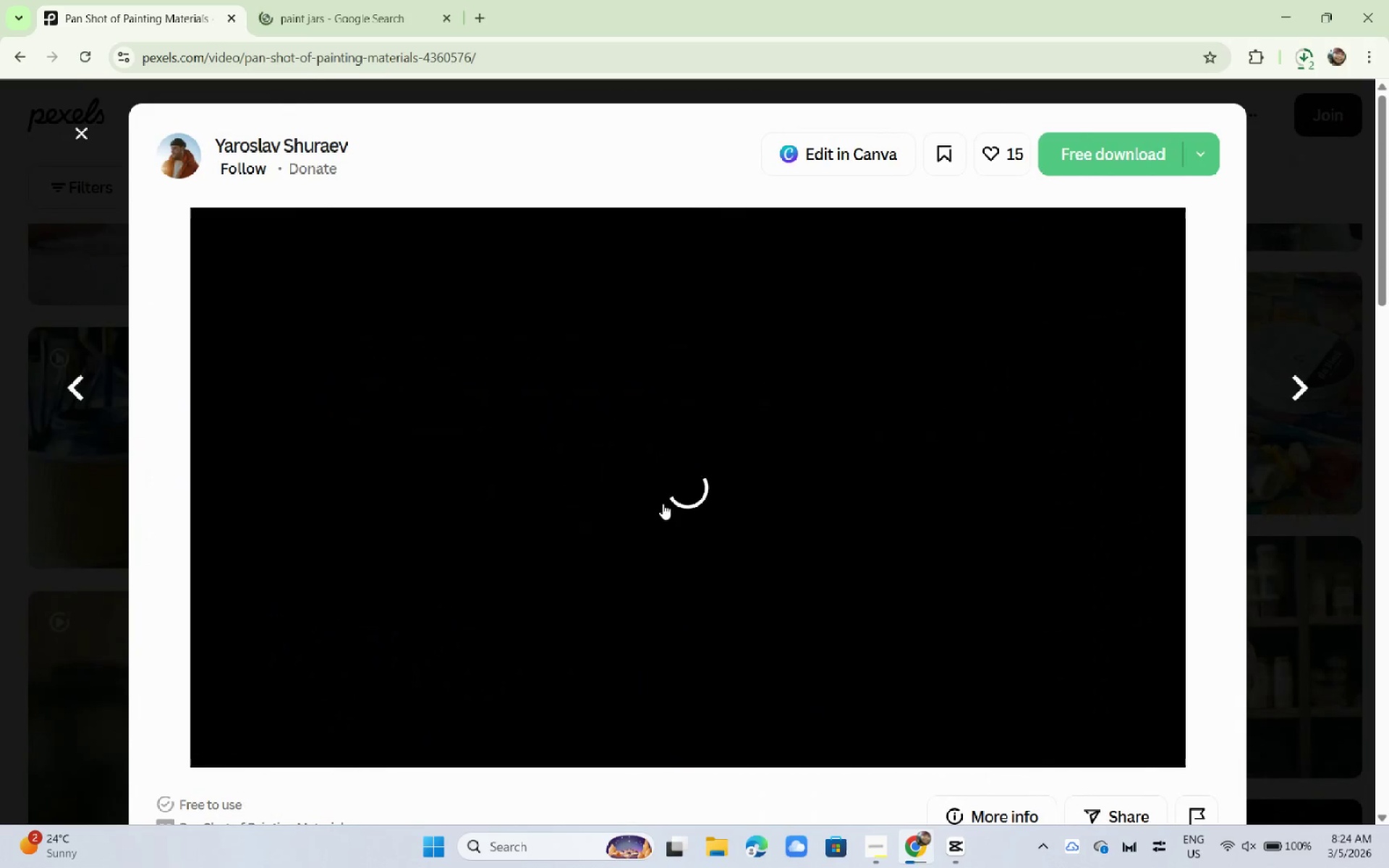 
key(Alt+AltLeft)
 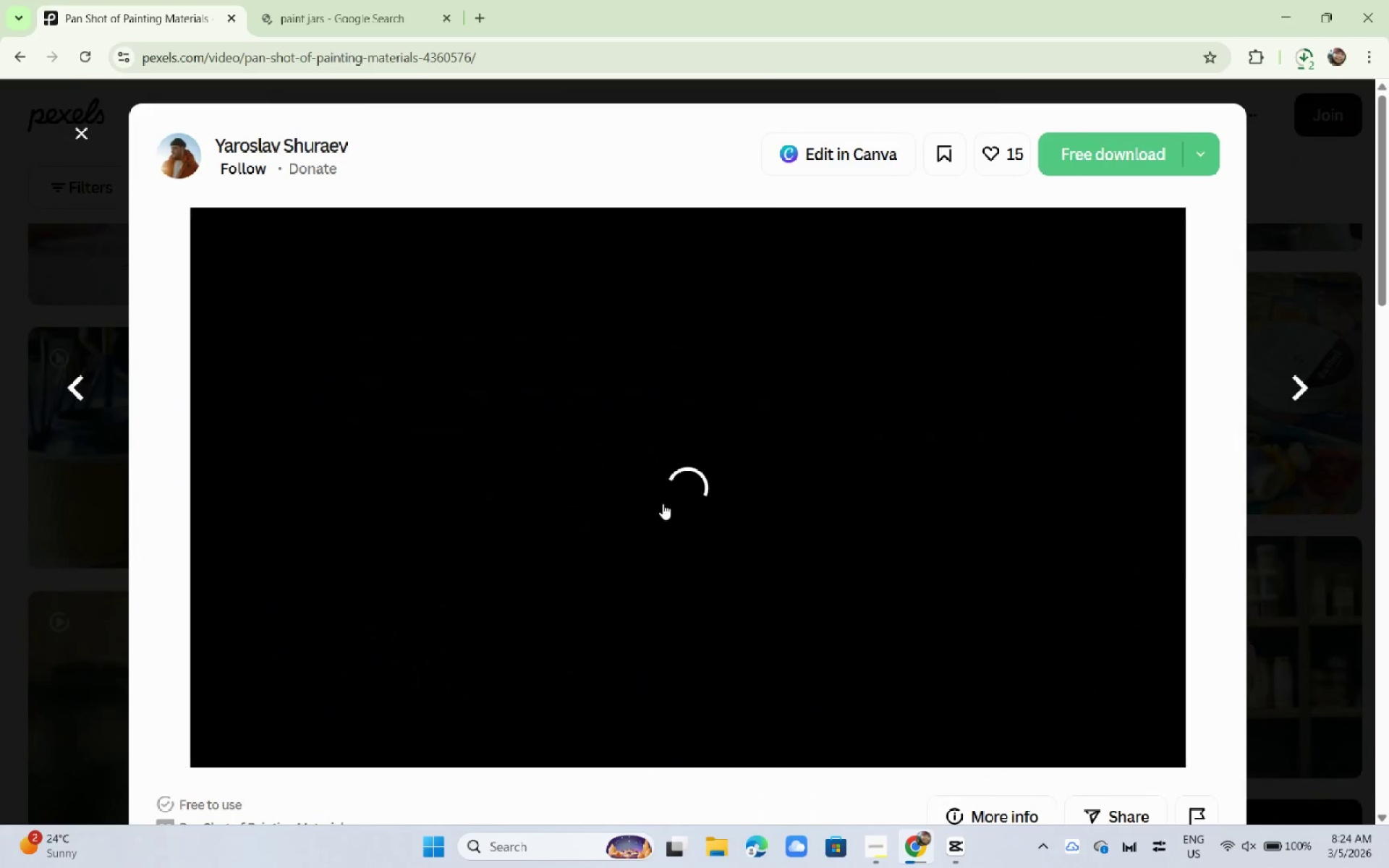 
key(Alt+Tab)